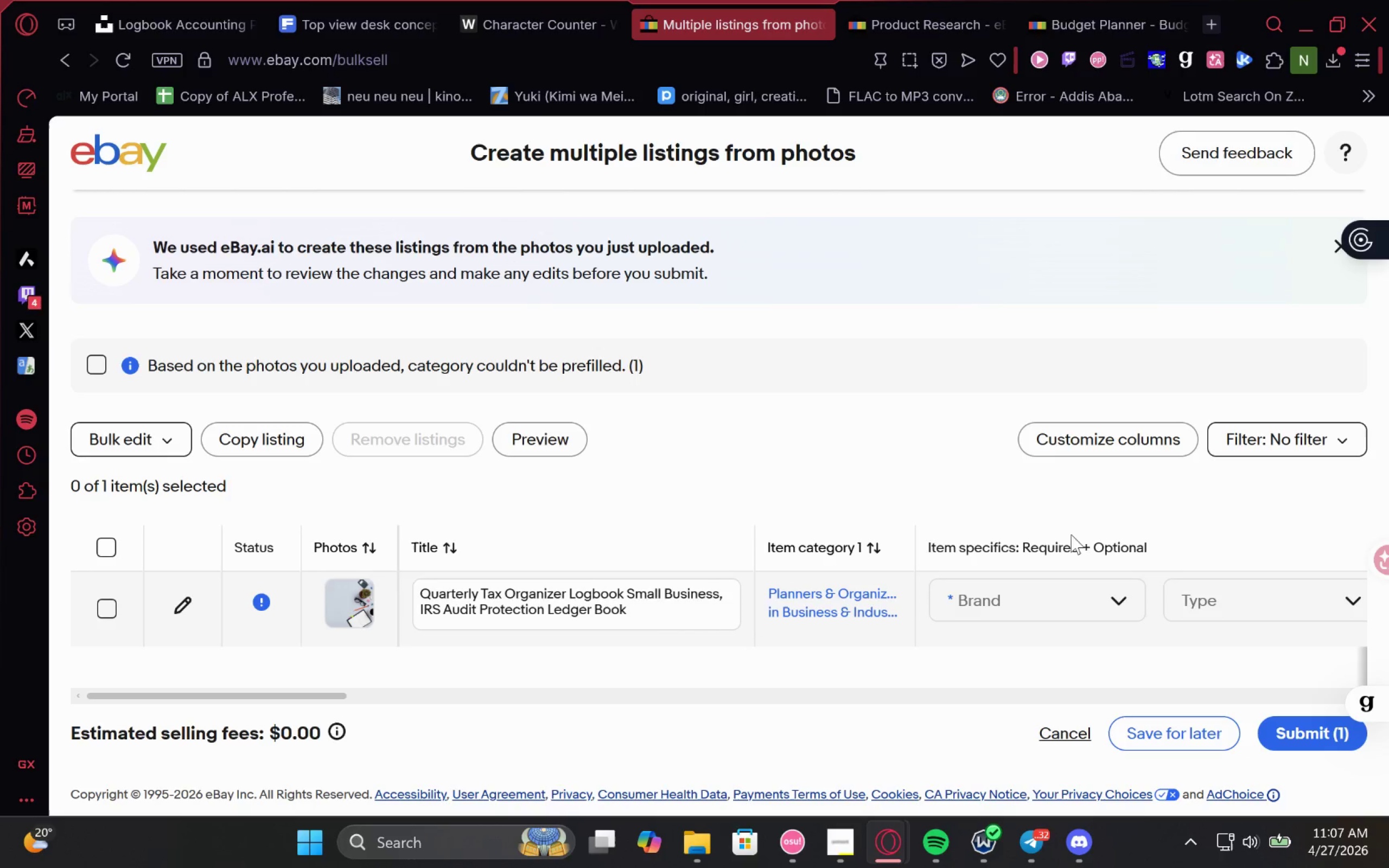 
left_click([1095, 602])
 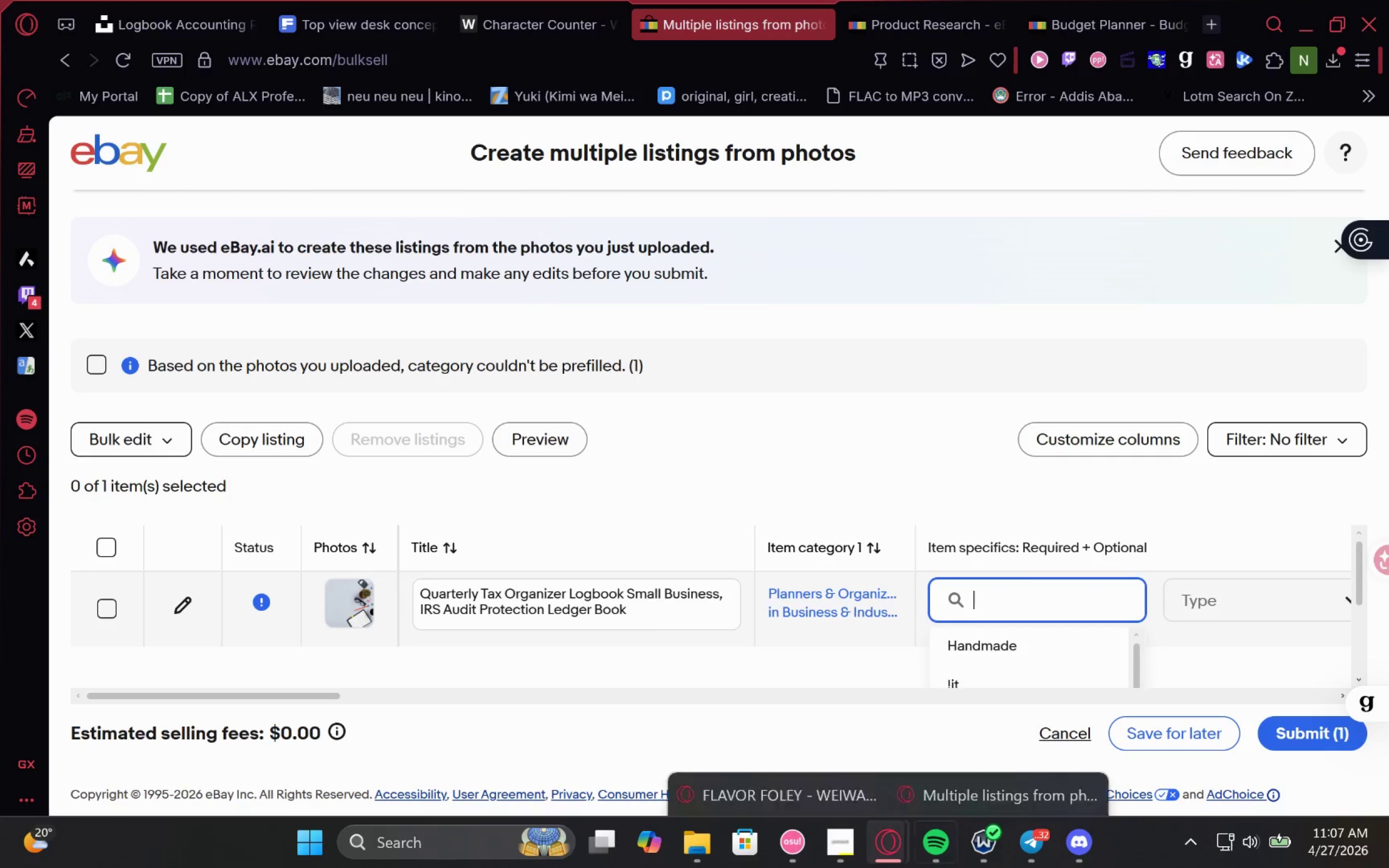 
left_click([831, 858])